 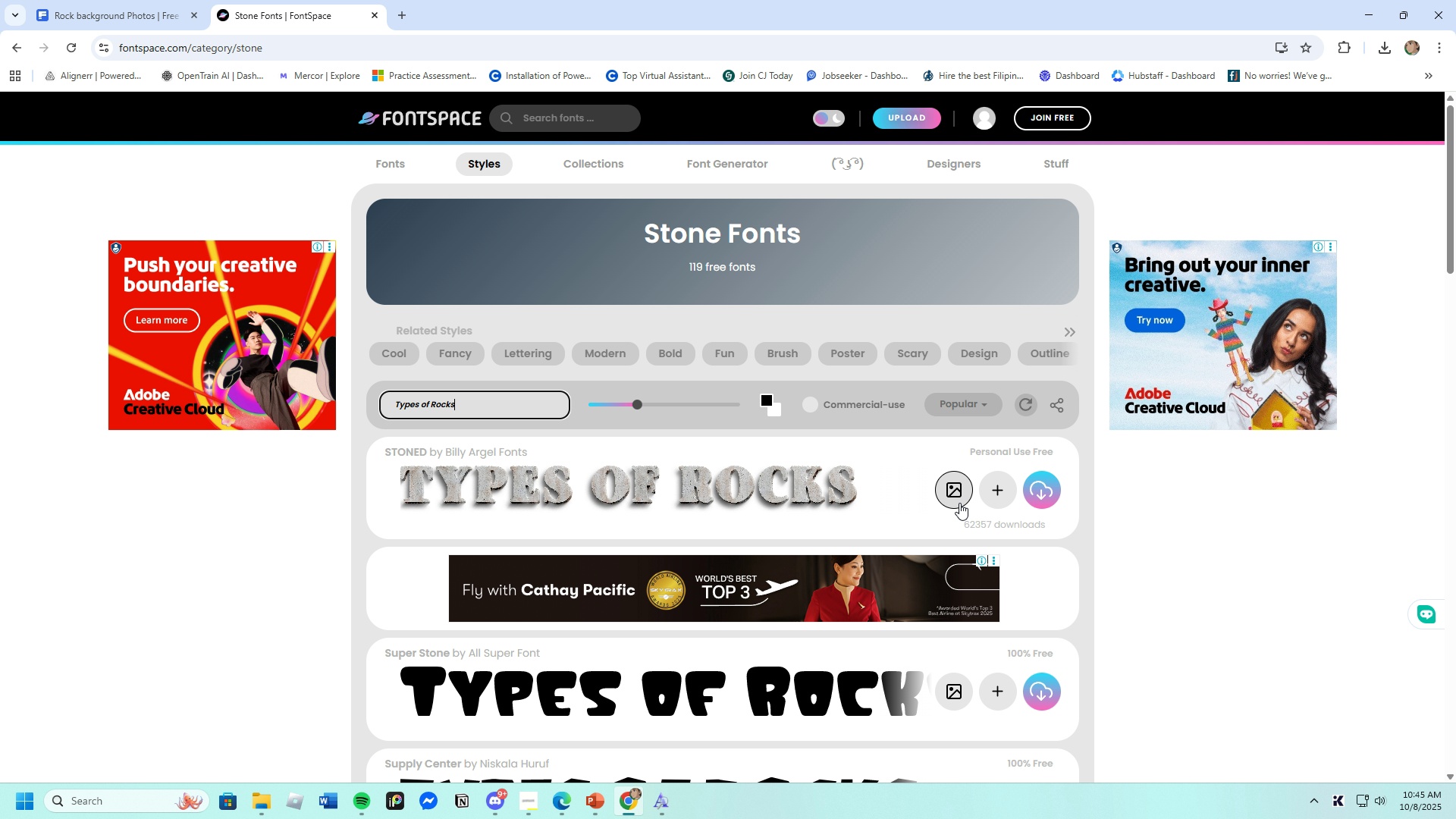 
left_click([951, 495])
 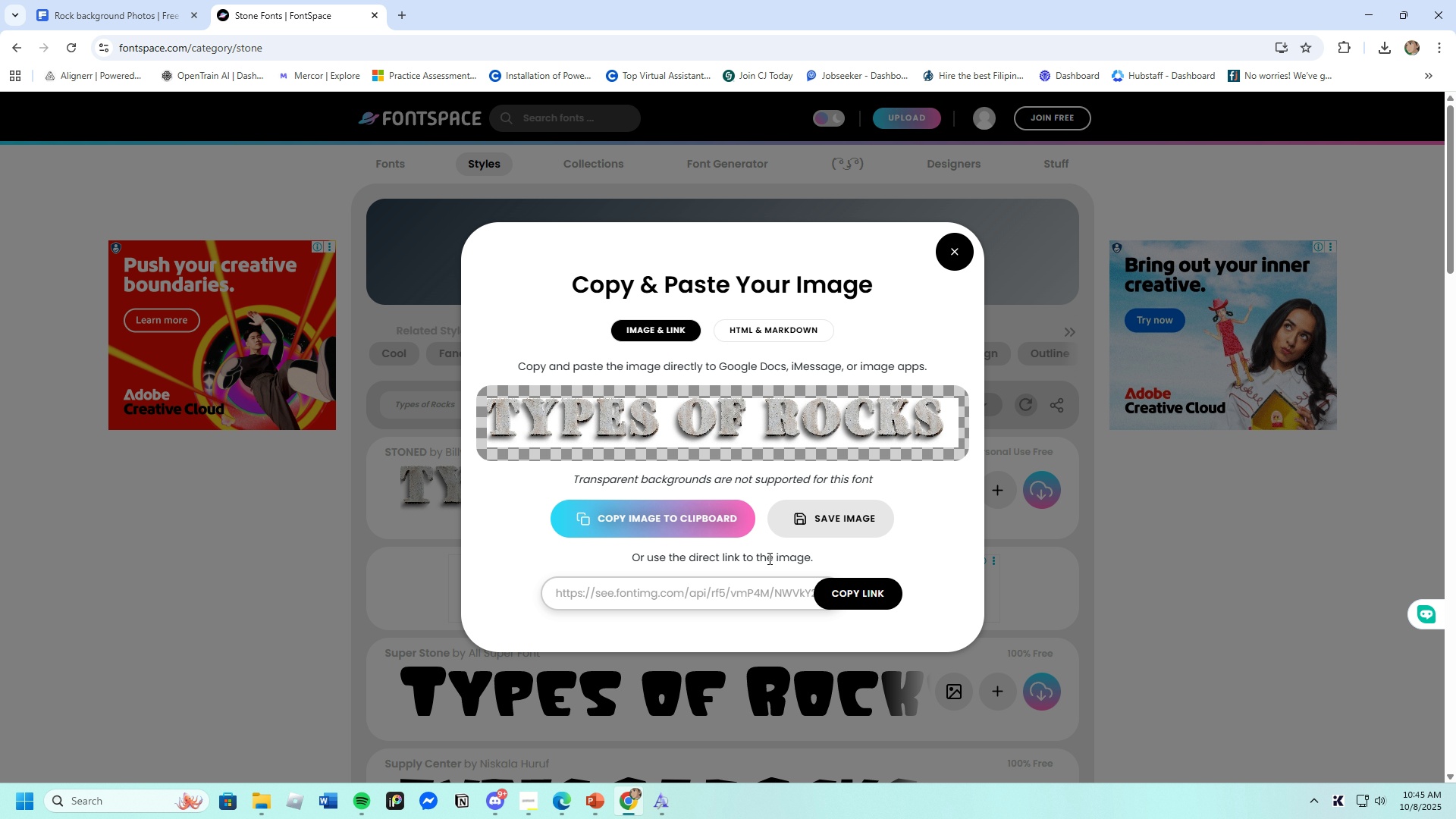 
left_click([827, 525])
 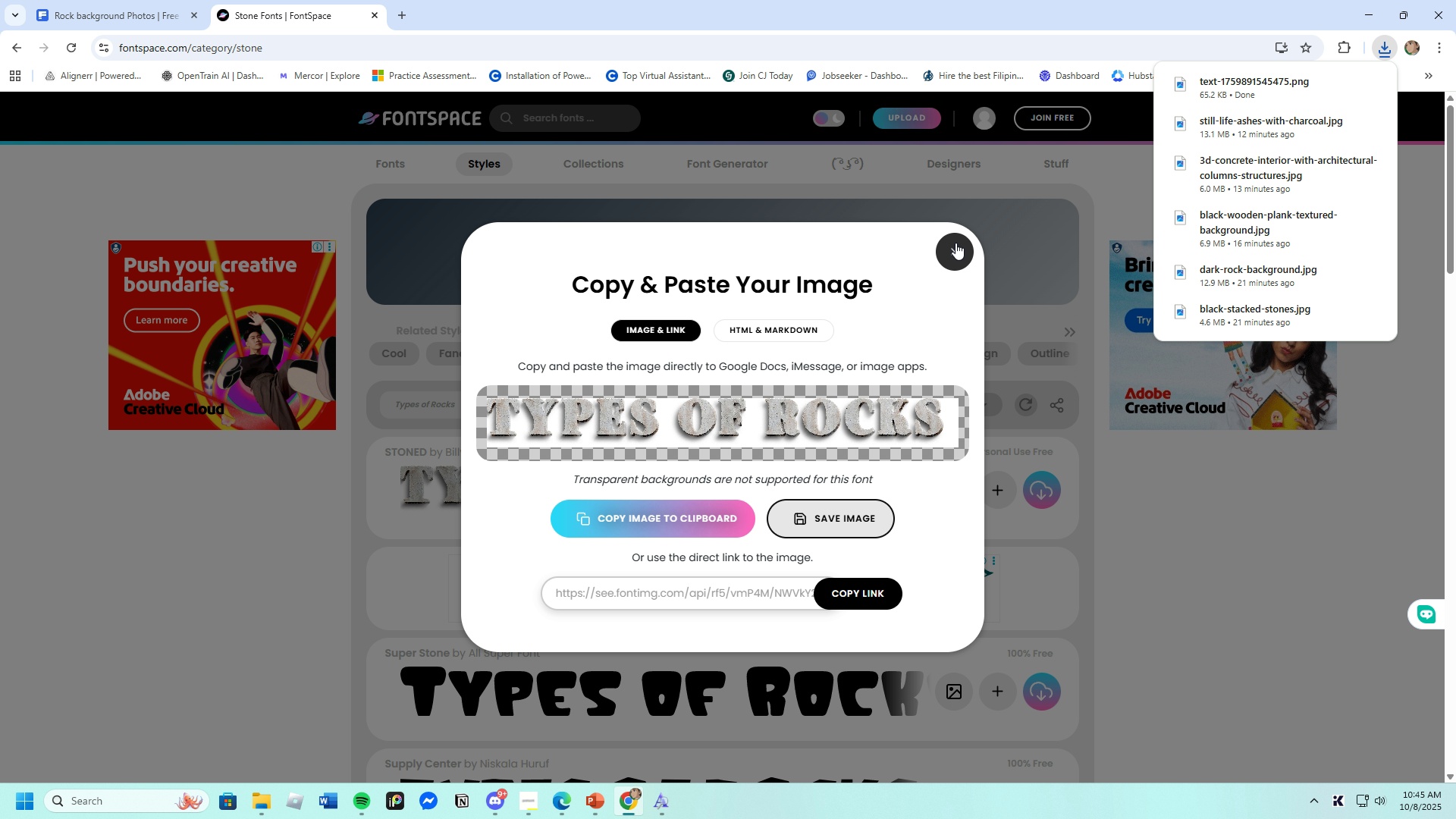 
left_click([954, 243])
 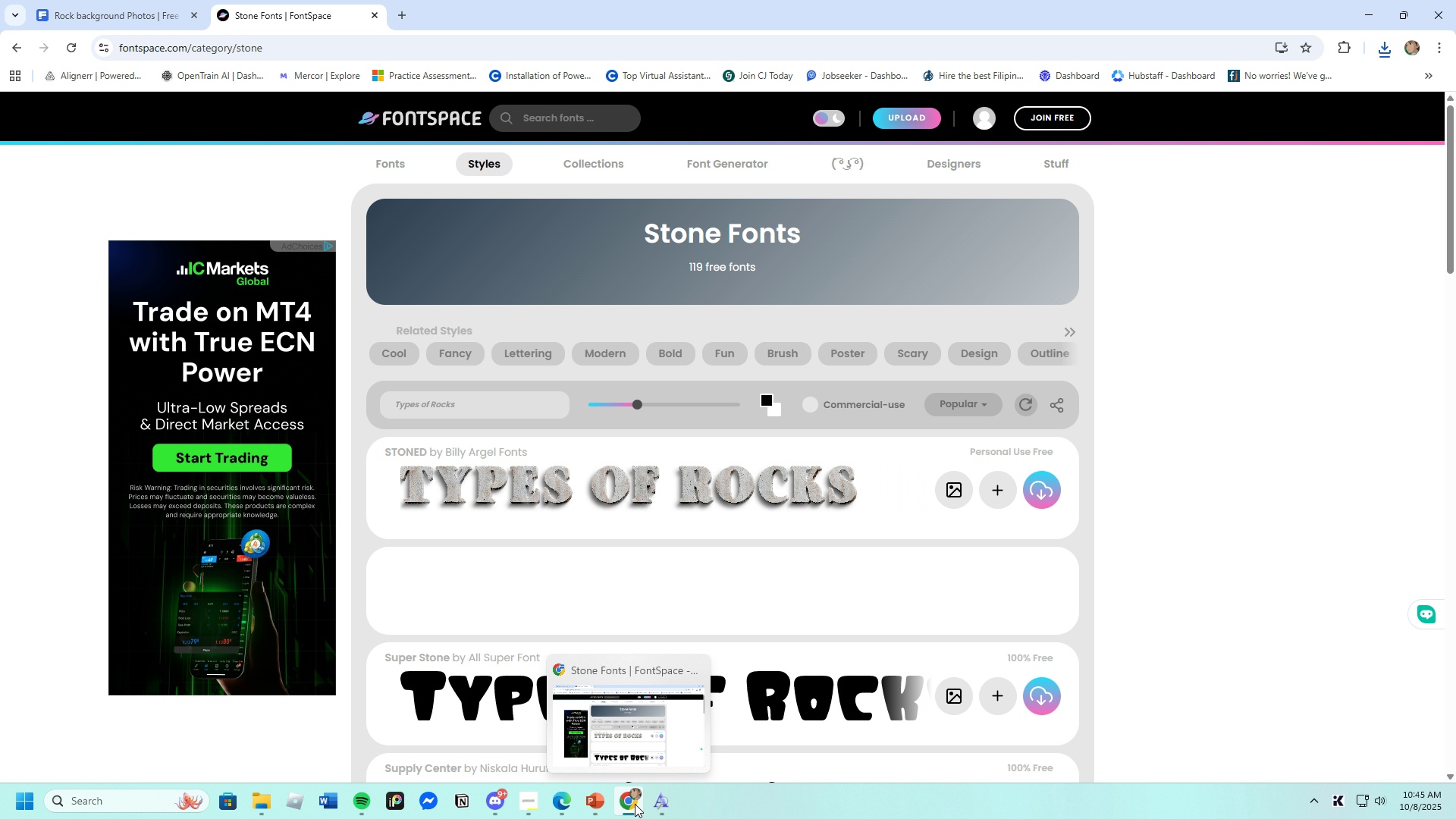 
left_click([591, 804])
 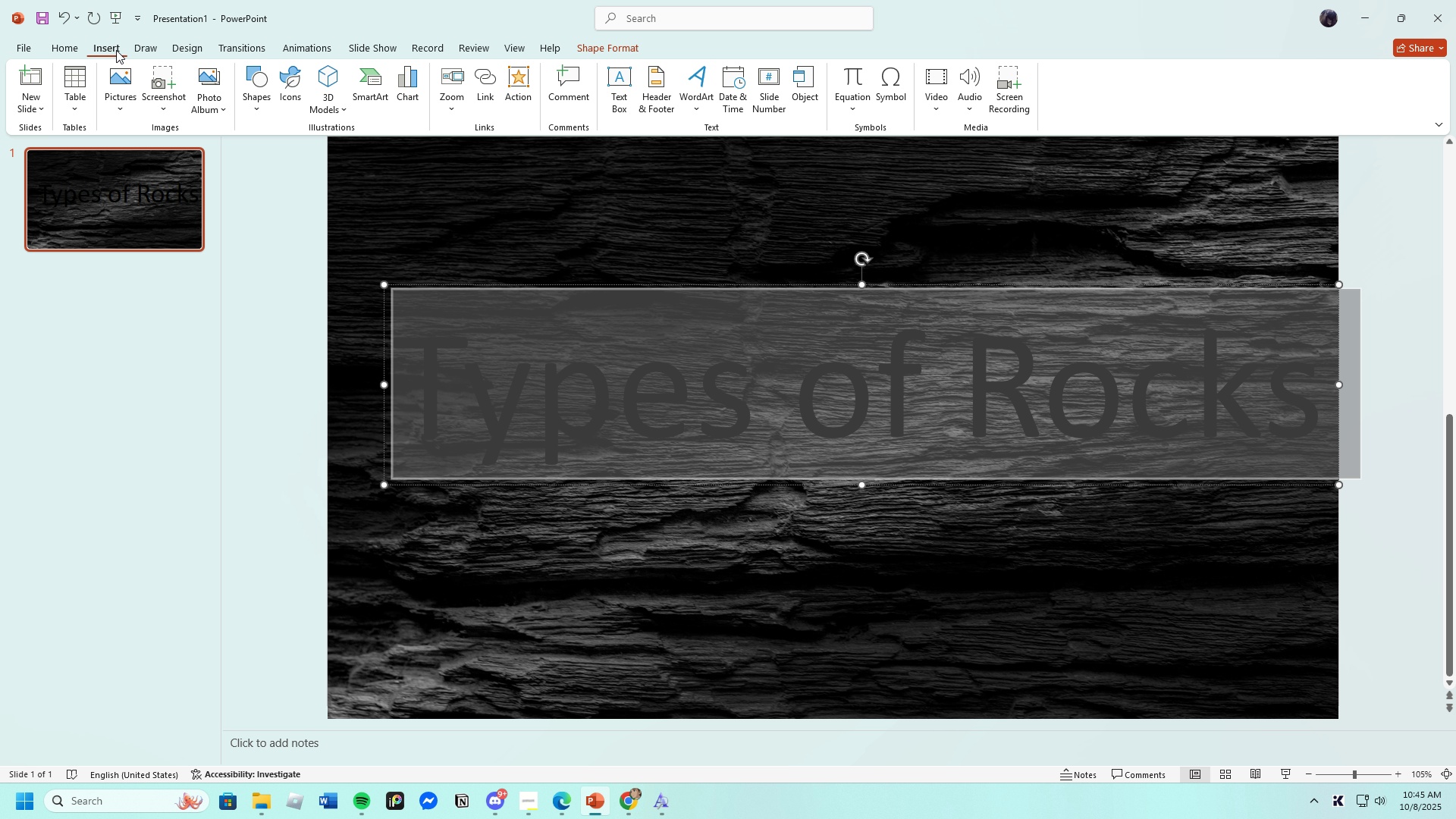 
left_click([133, 80])
 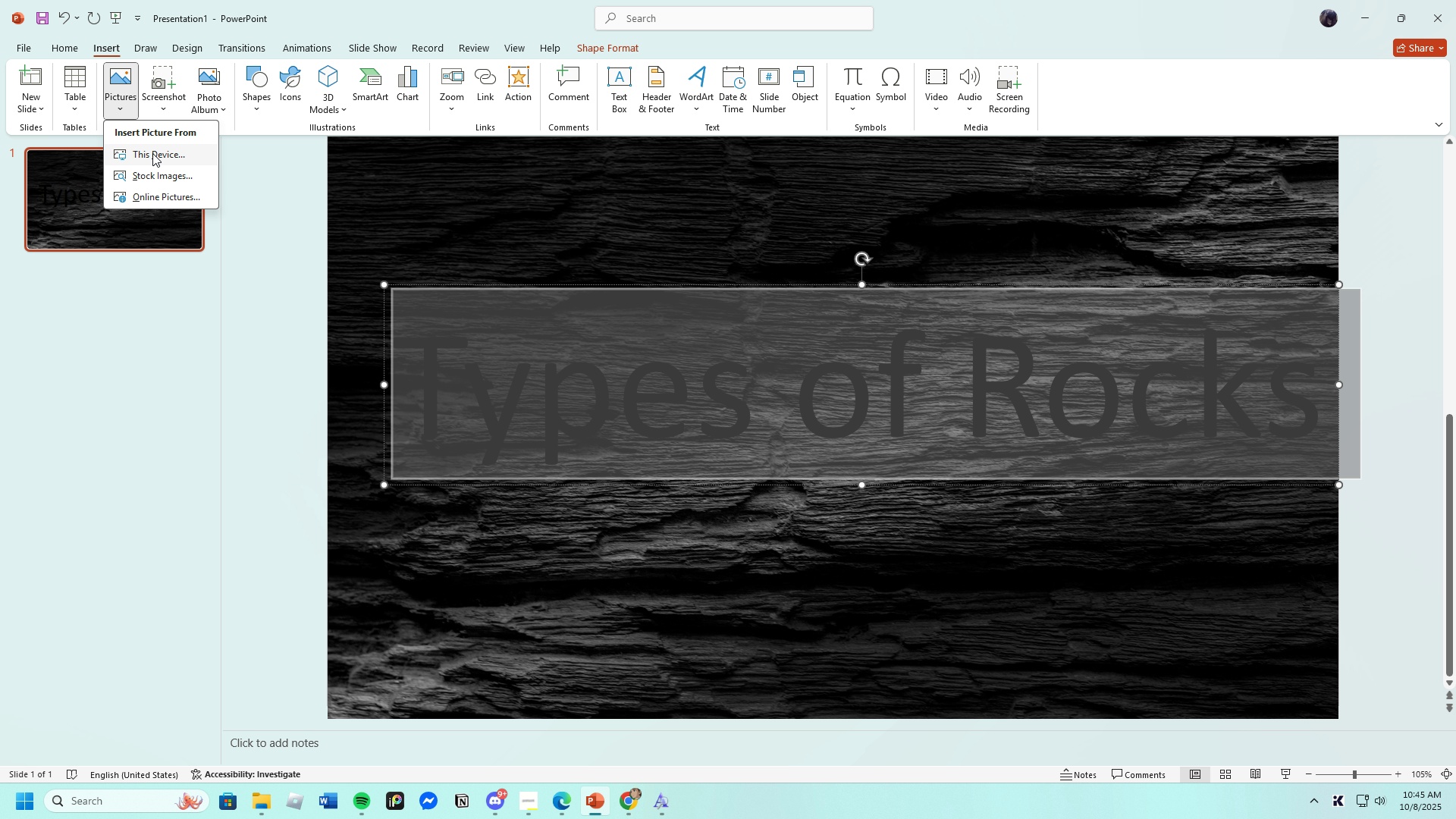 
left_click([152, 153])
 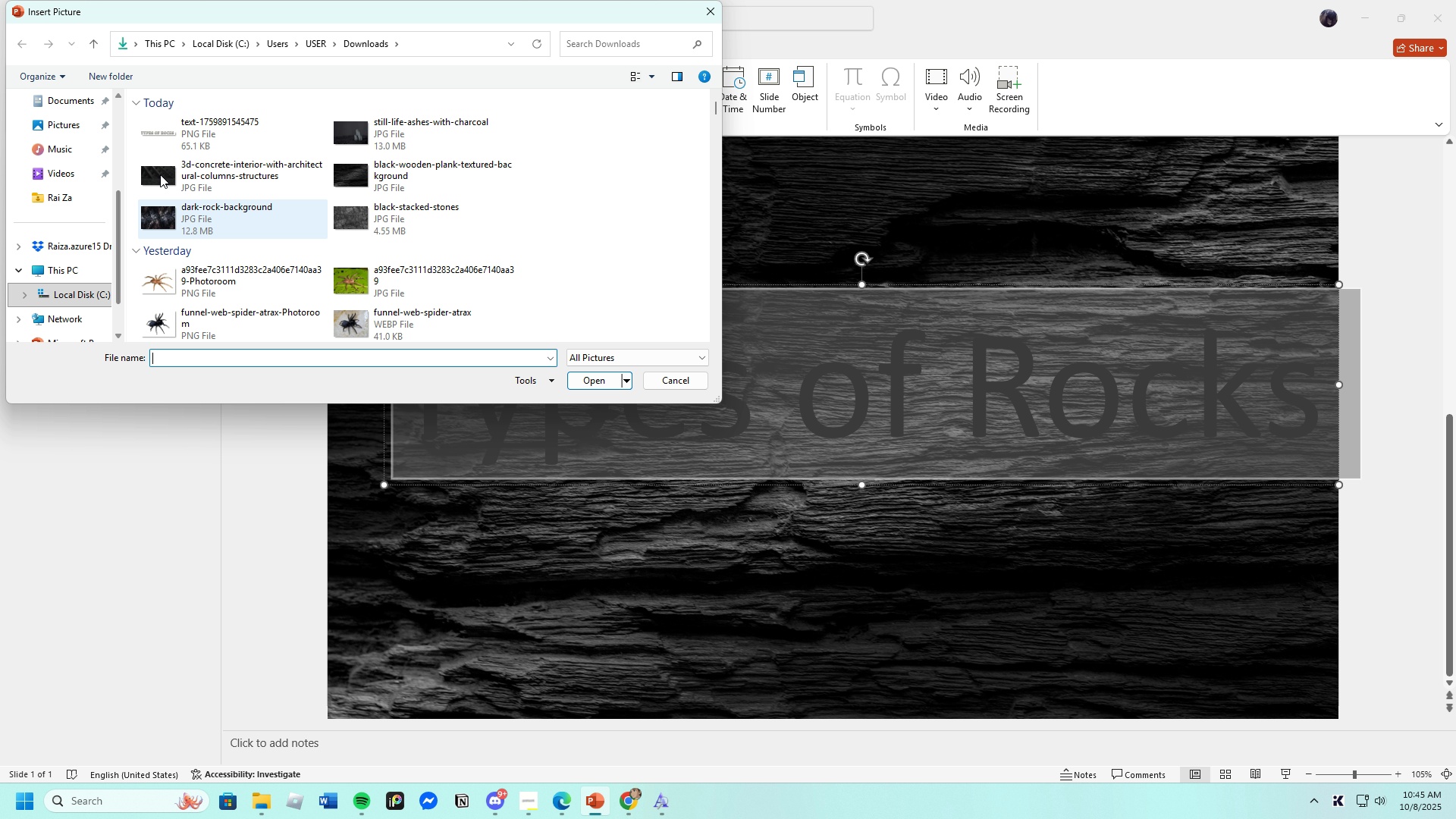 
left_click([170, 134])
 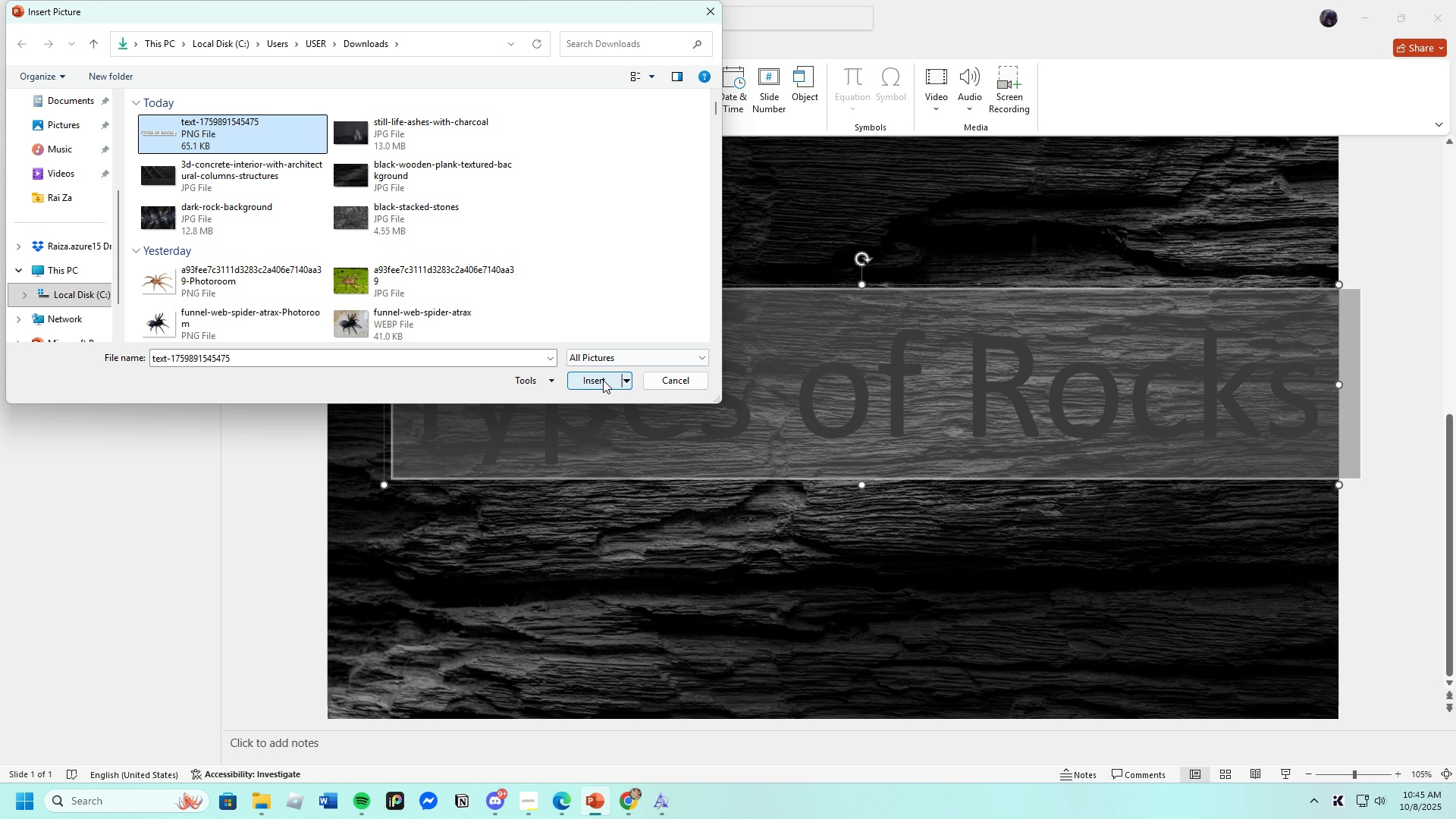 
left_click([603, 380])